 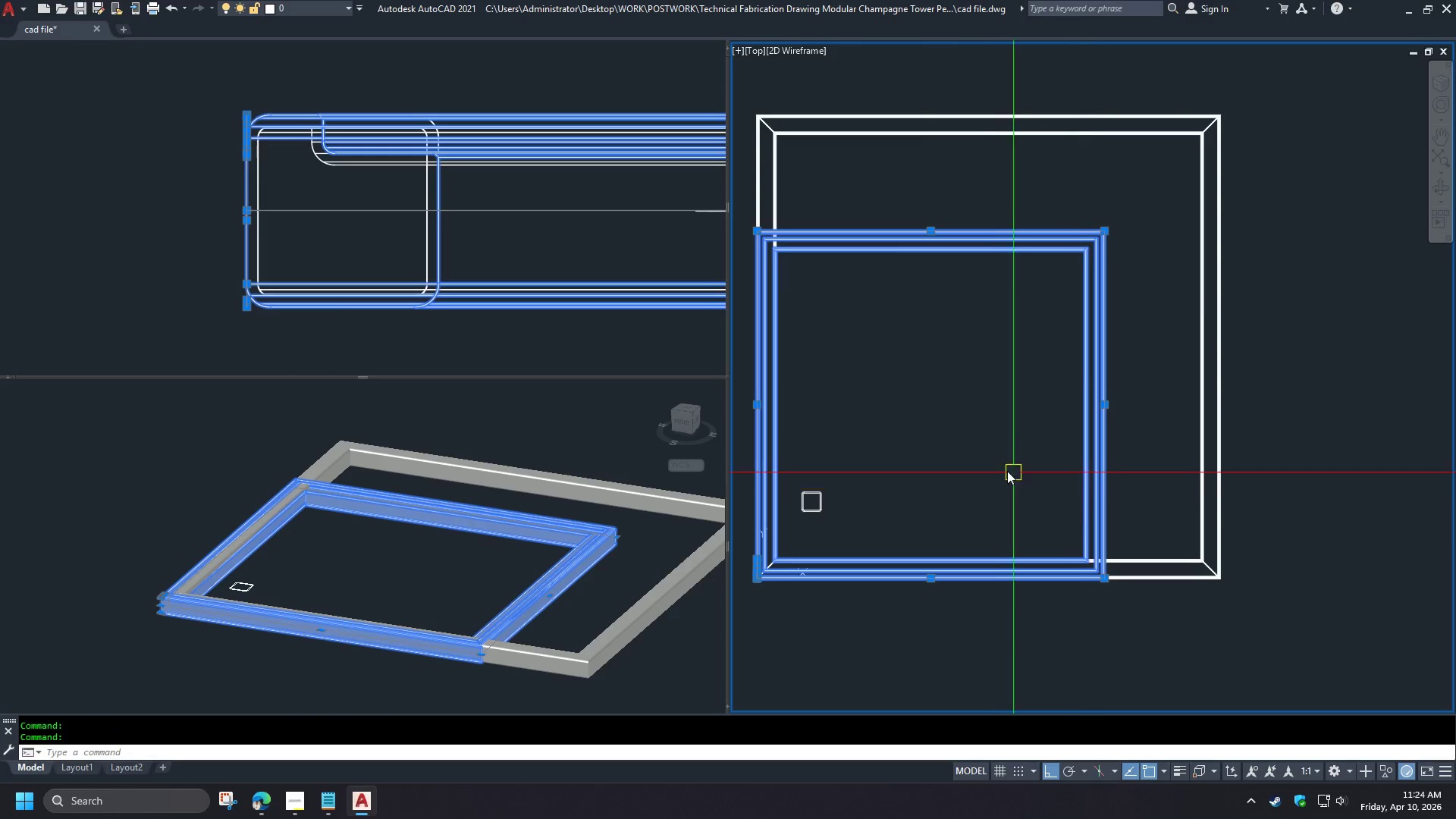 
key(M)
 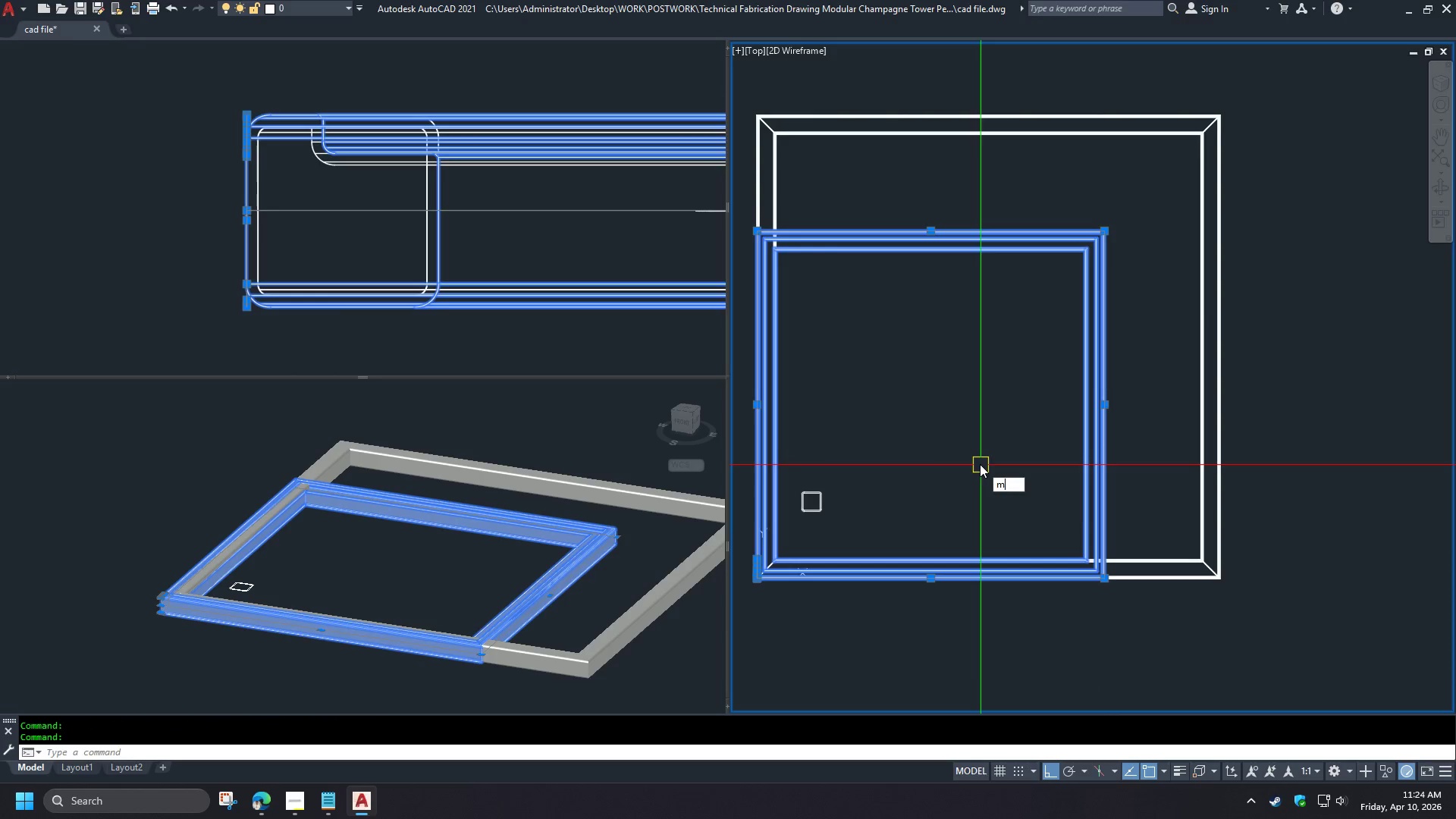 
key(Space)
 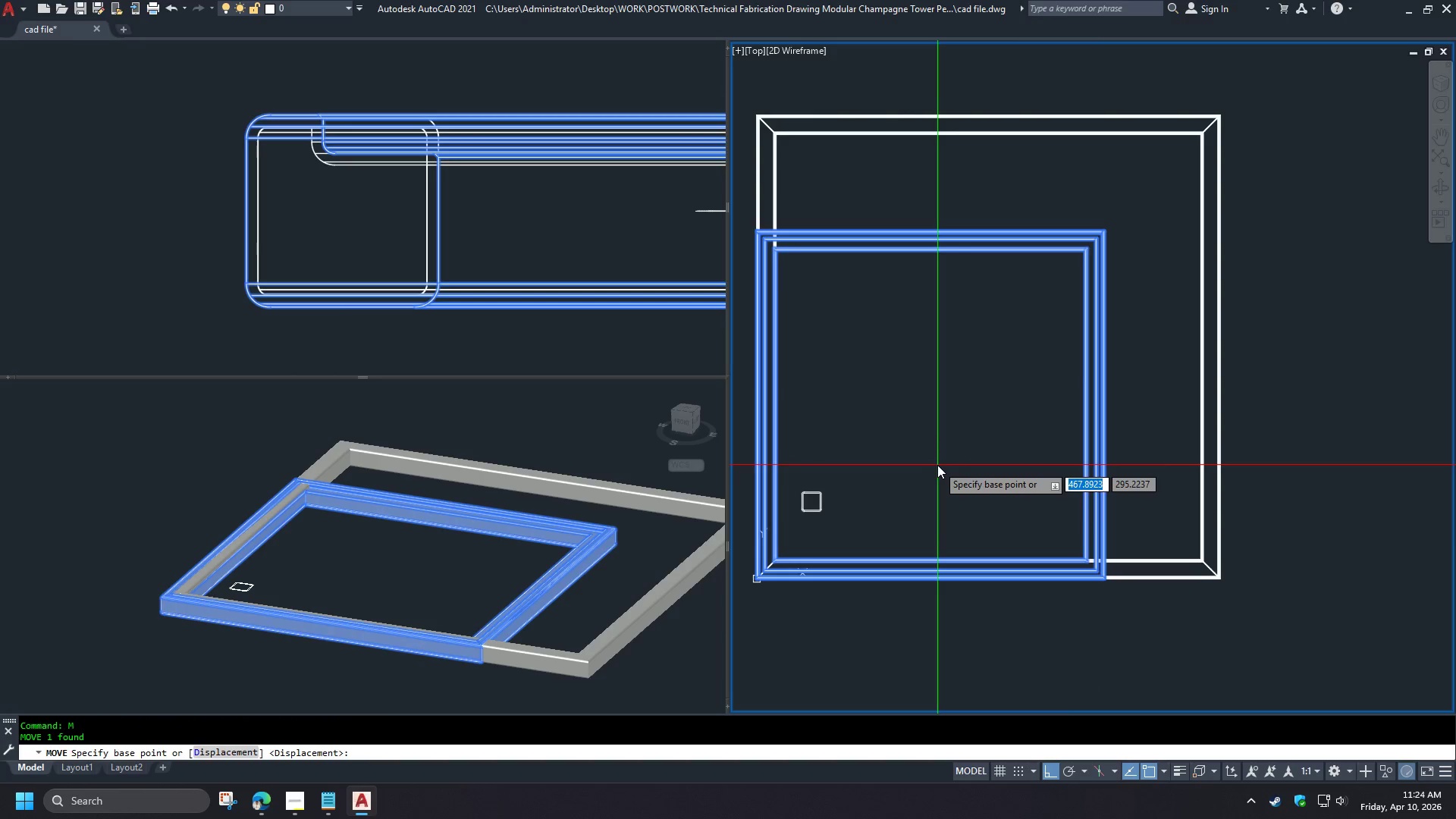 
left_click([937, 465])
 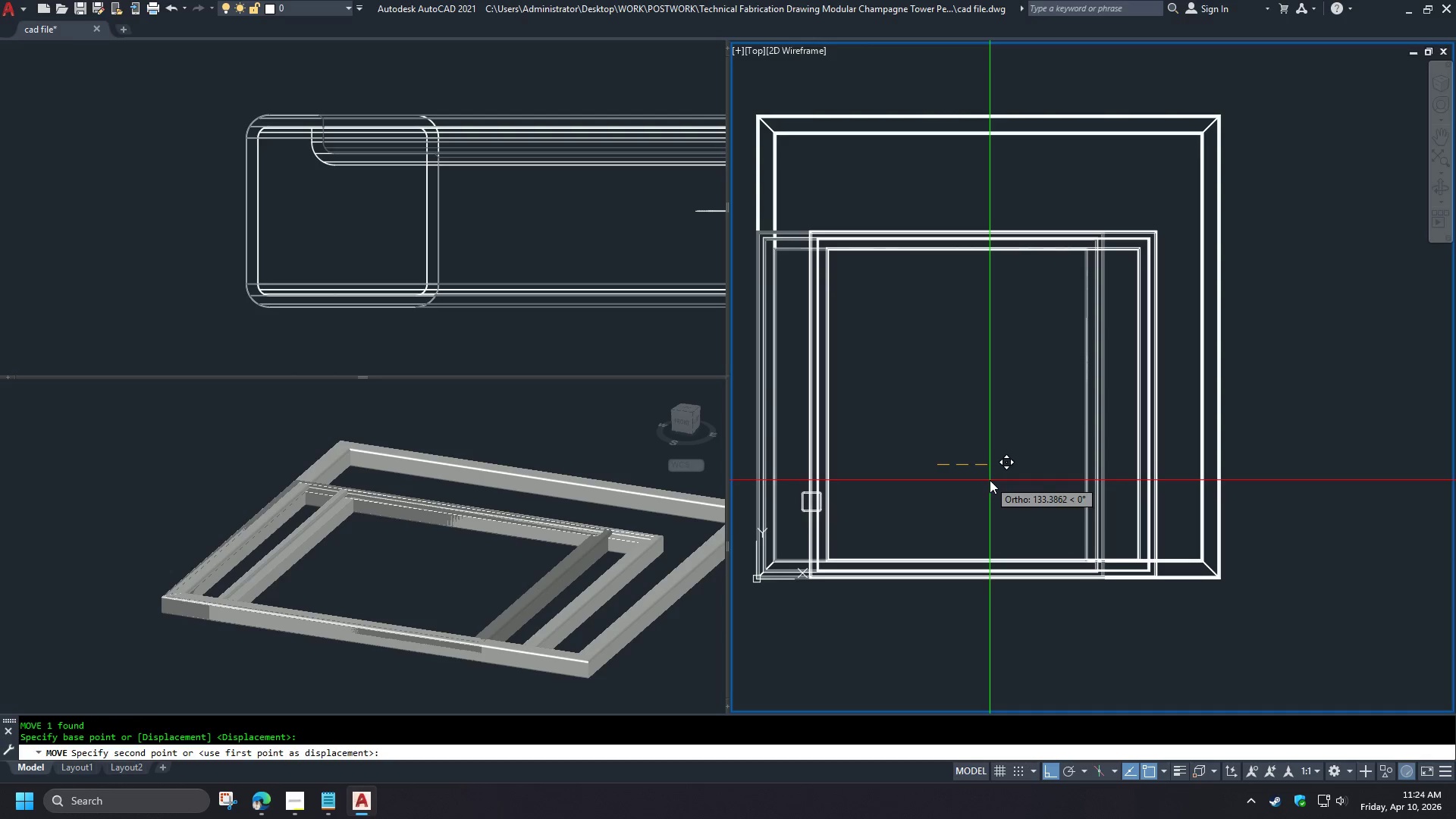 
wait(12.23)
 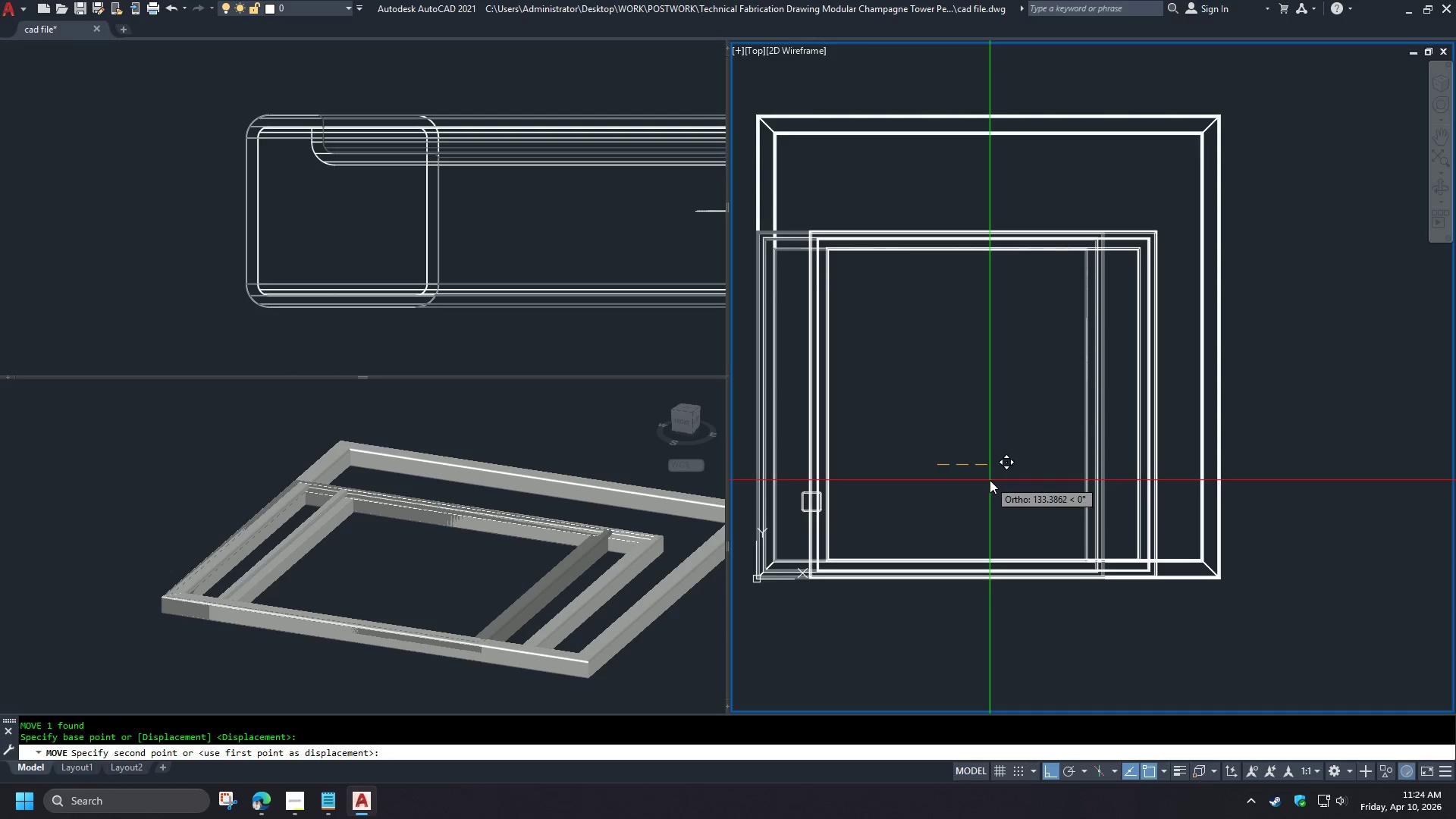 
key(Escape)
 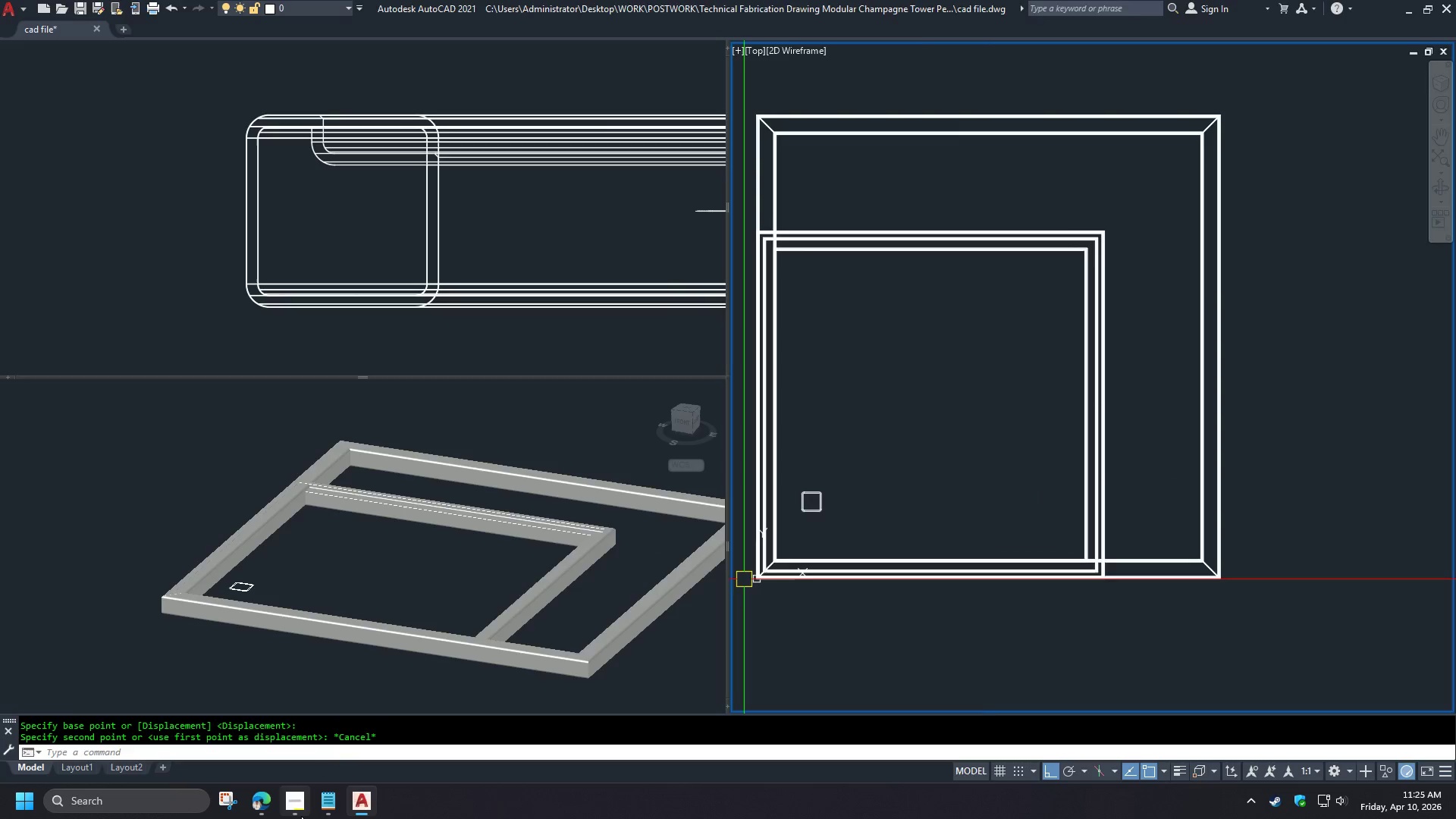 
left_click([301, 815])